 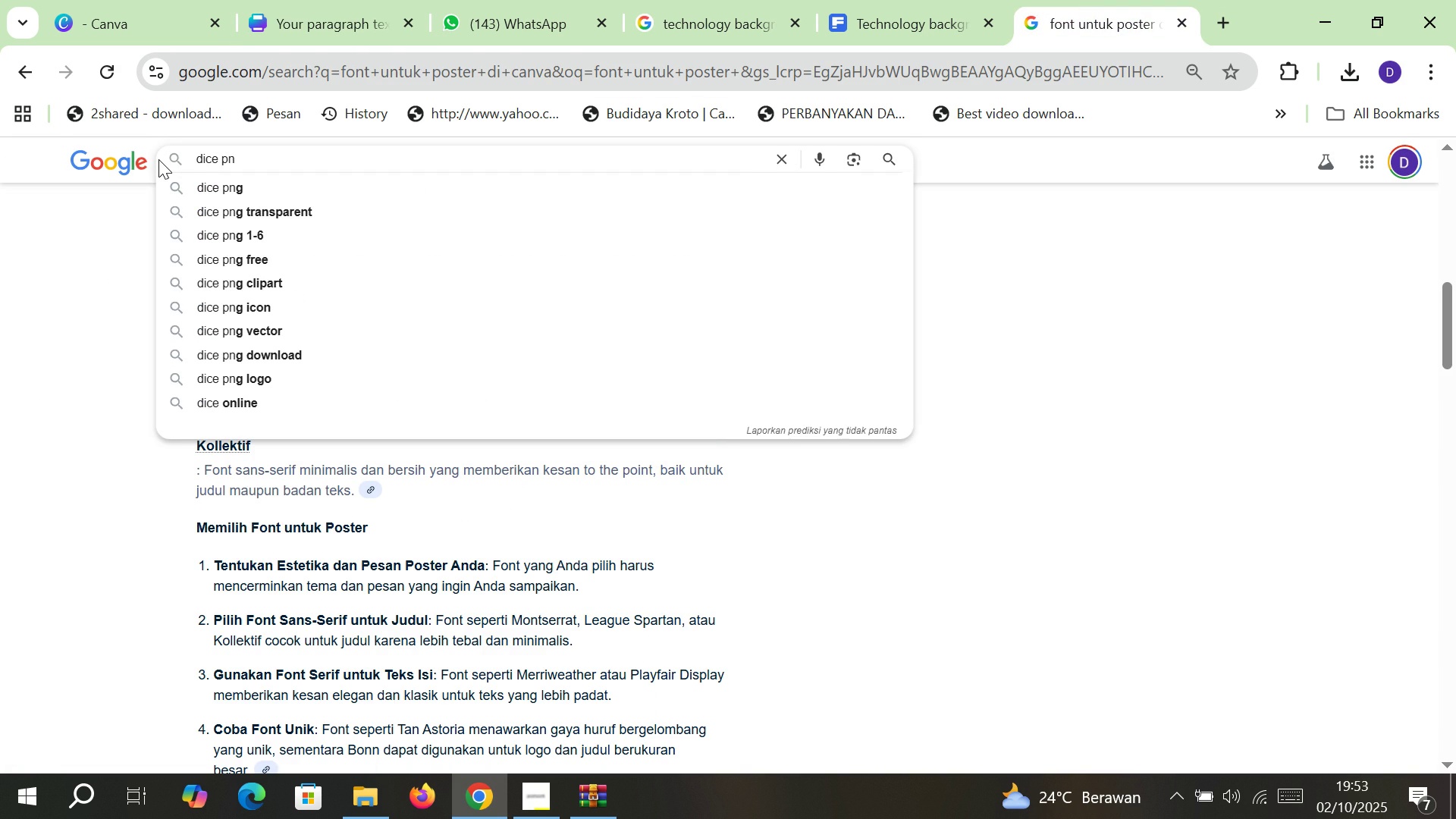 
key(ArrowDown)
 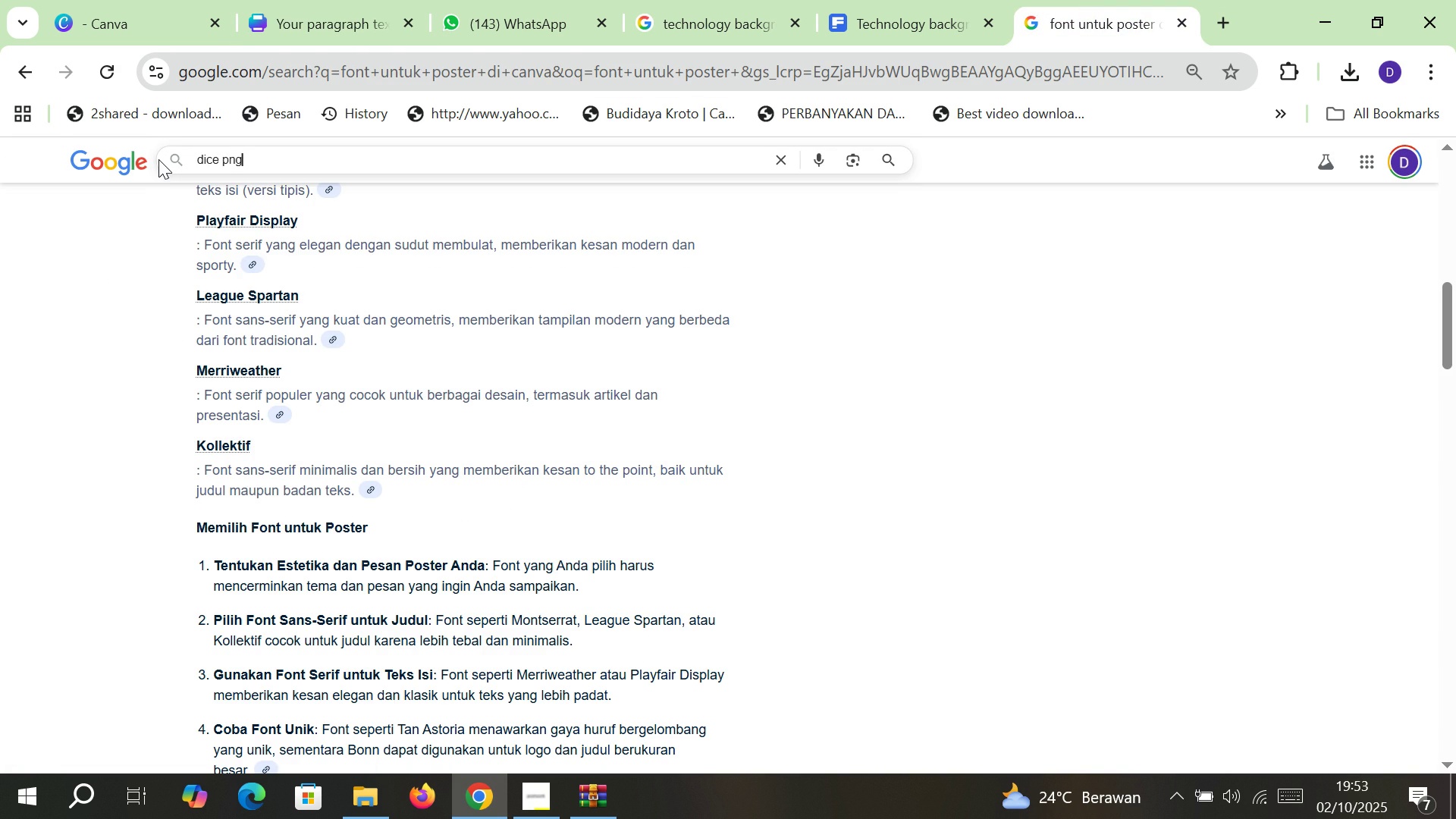 
key(Enter)
 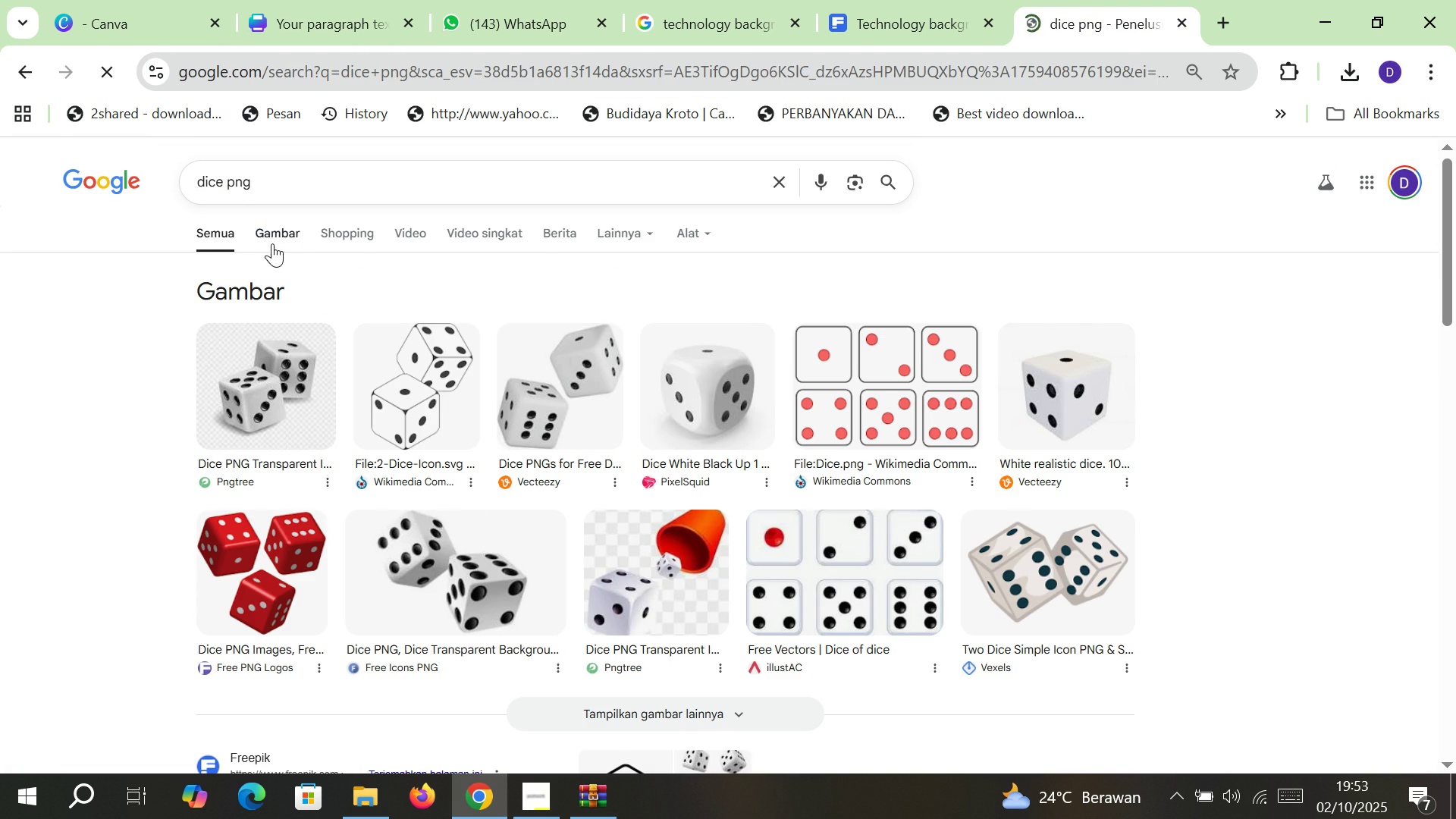 
left_click([293, 237])
 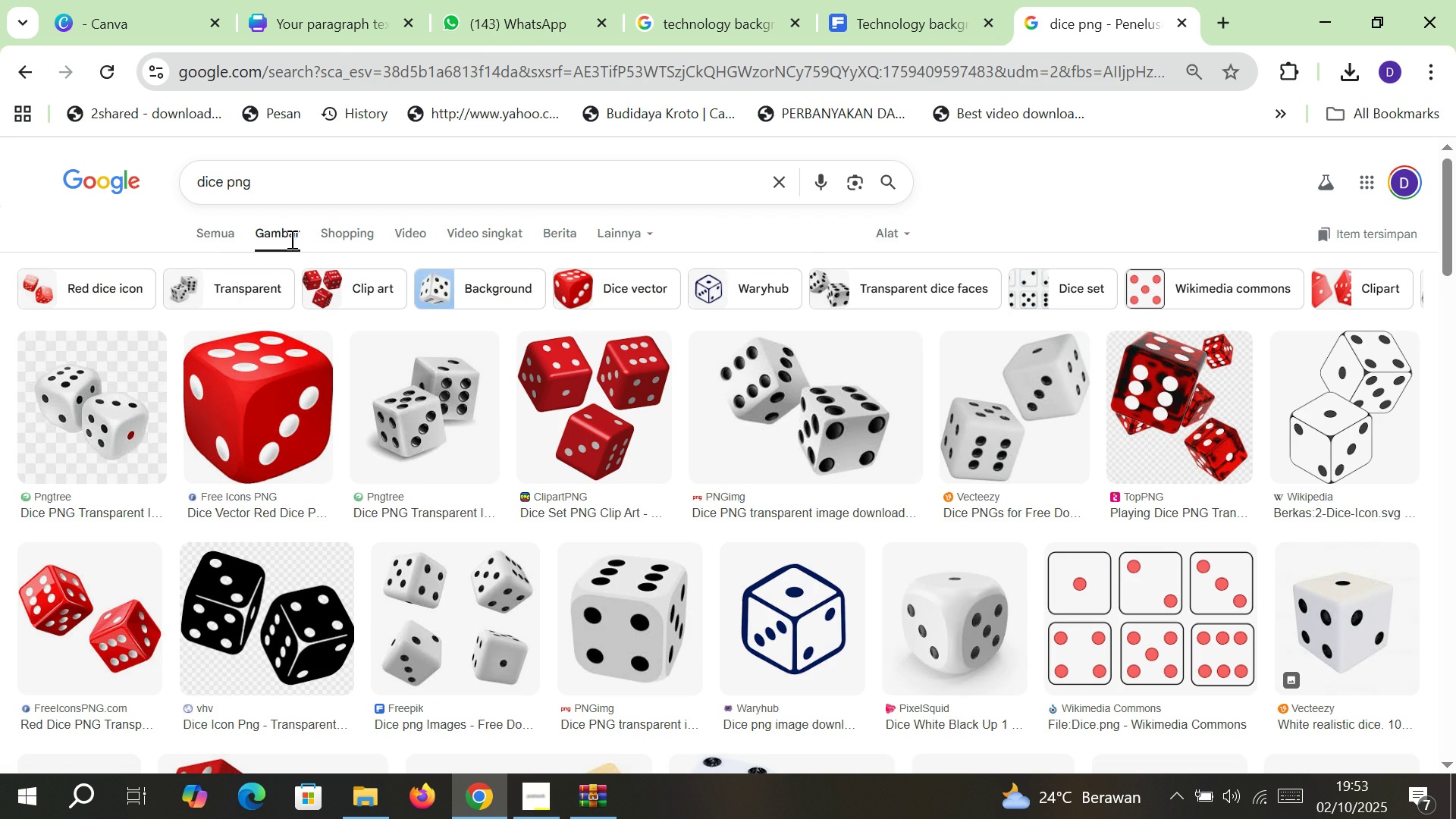 
double_click([240, 182])
 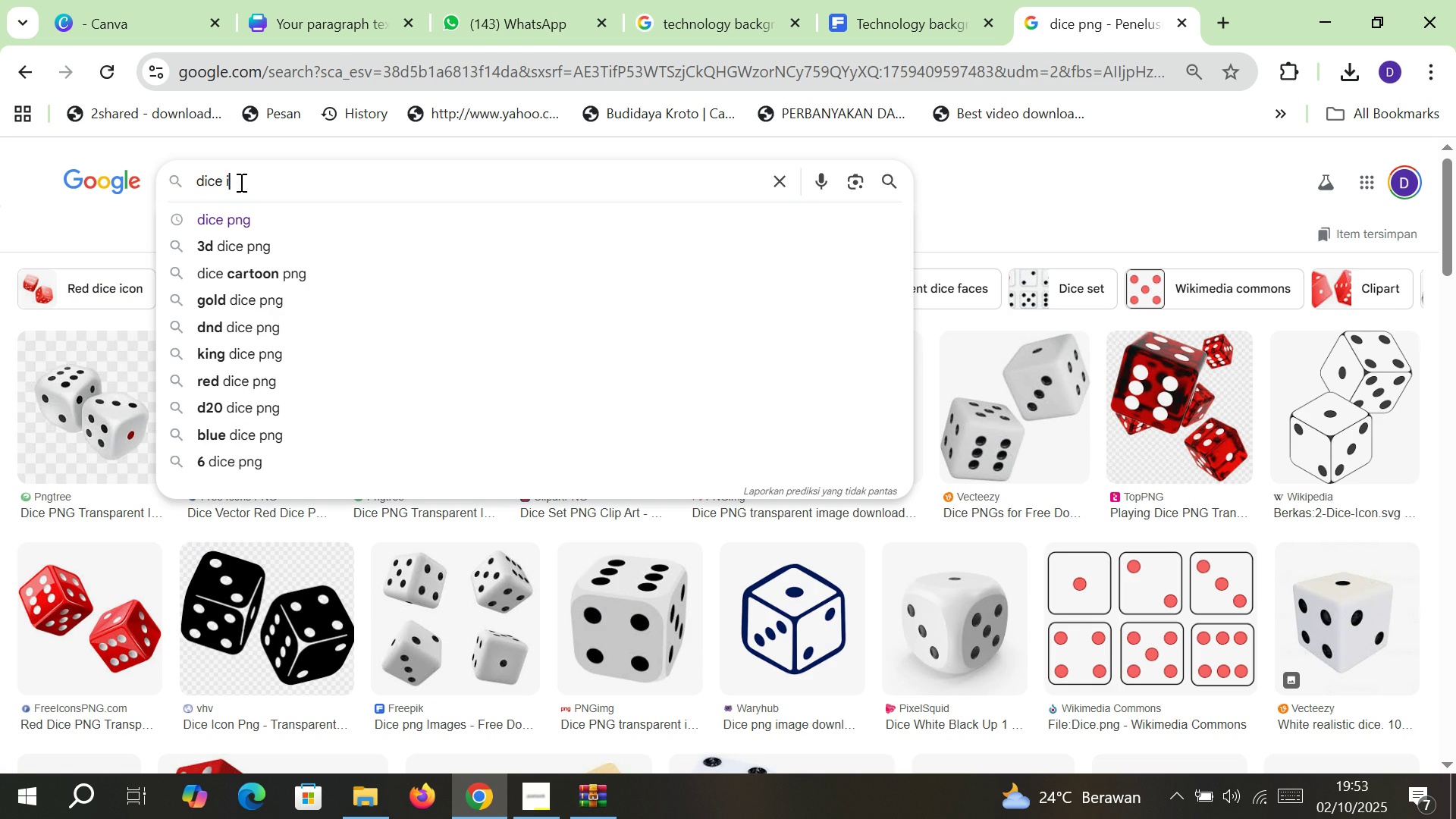 
type(icon)
 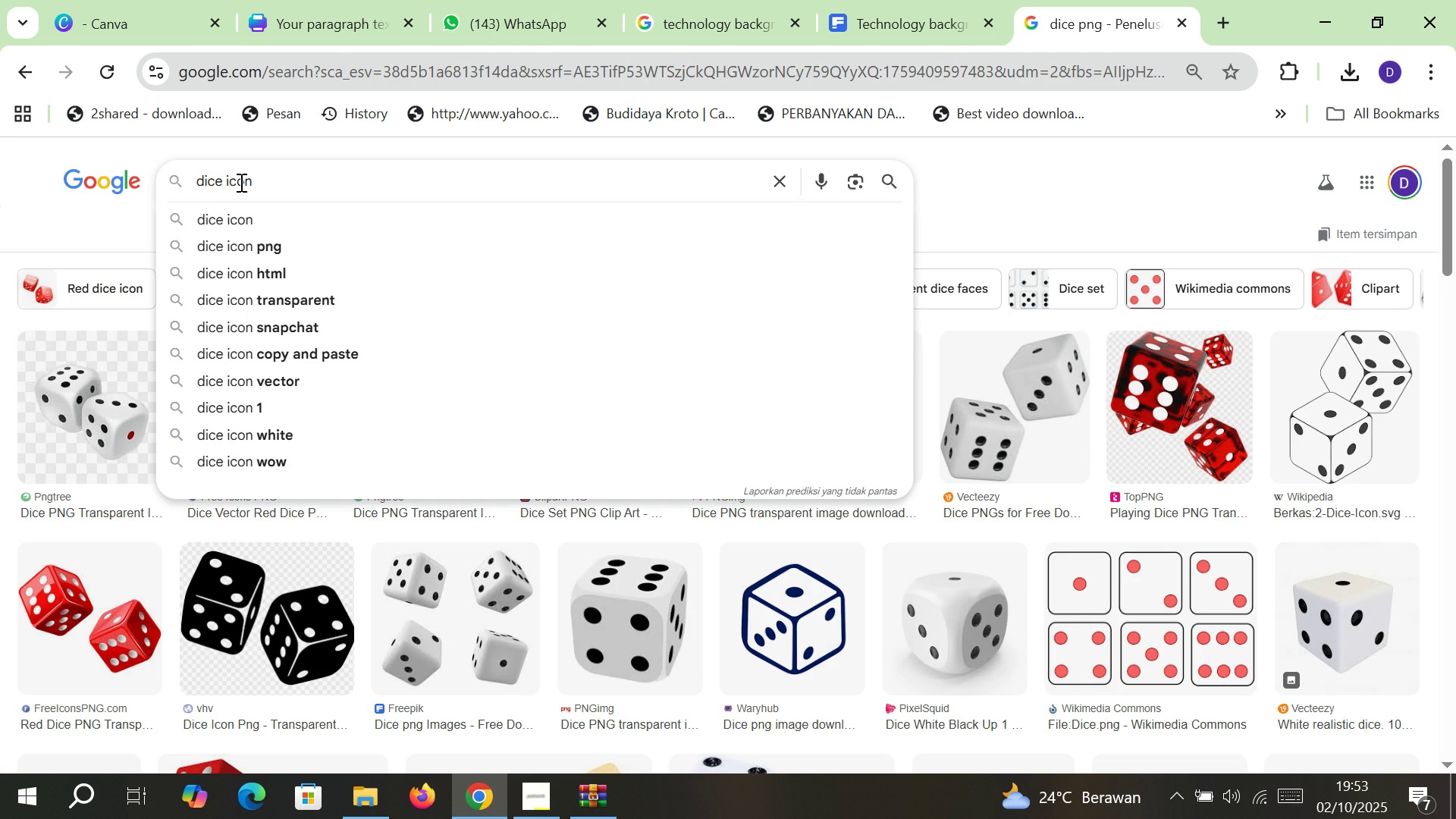 
key(Enter)
 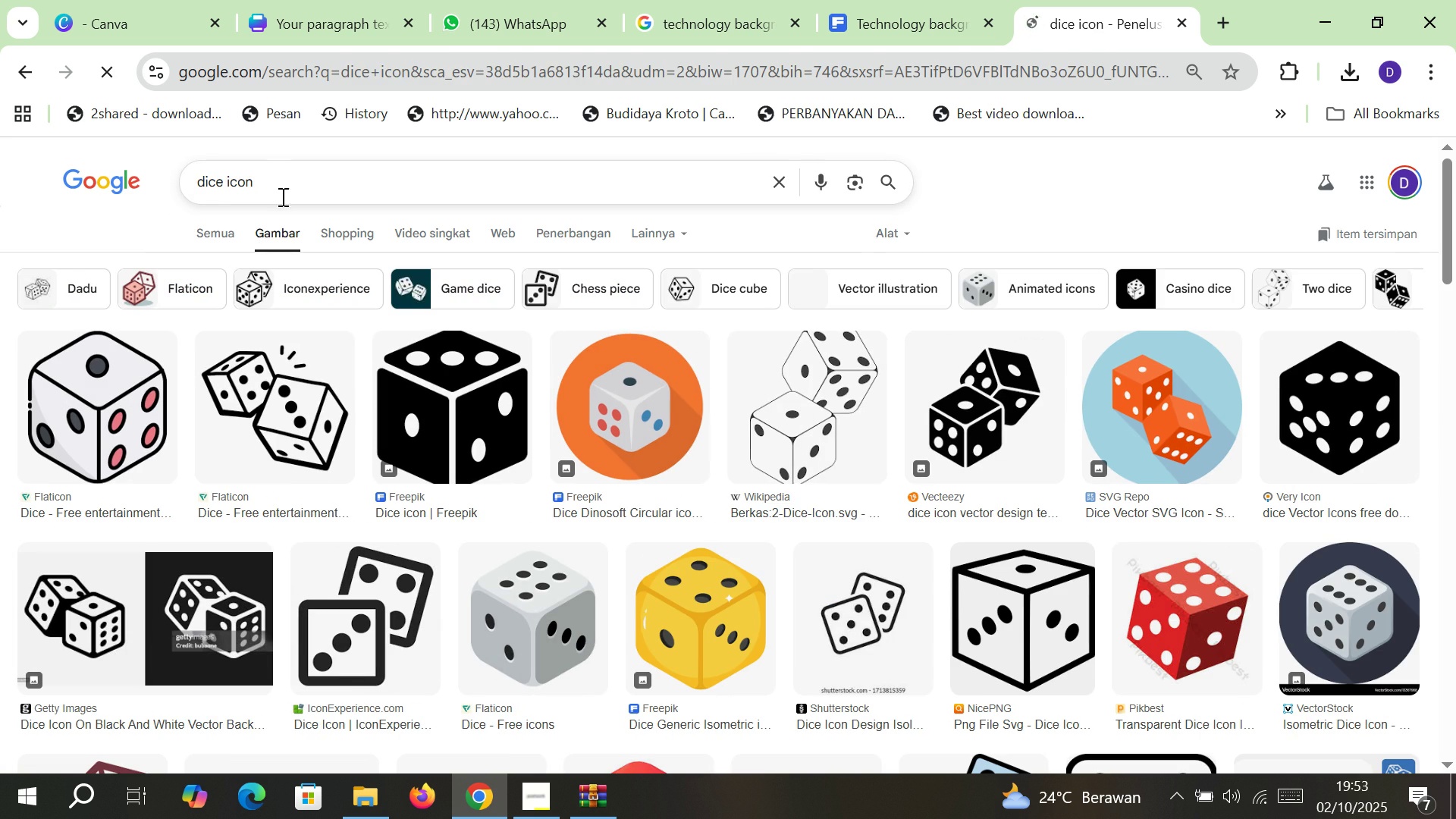 
left_click([287, 184])
 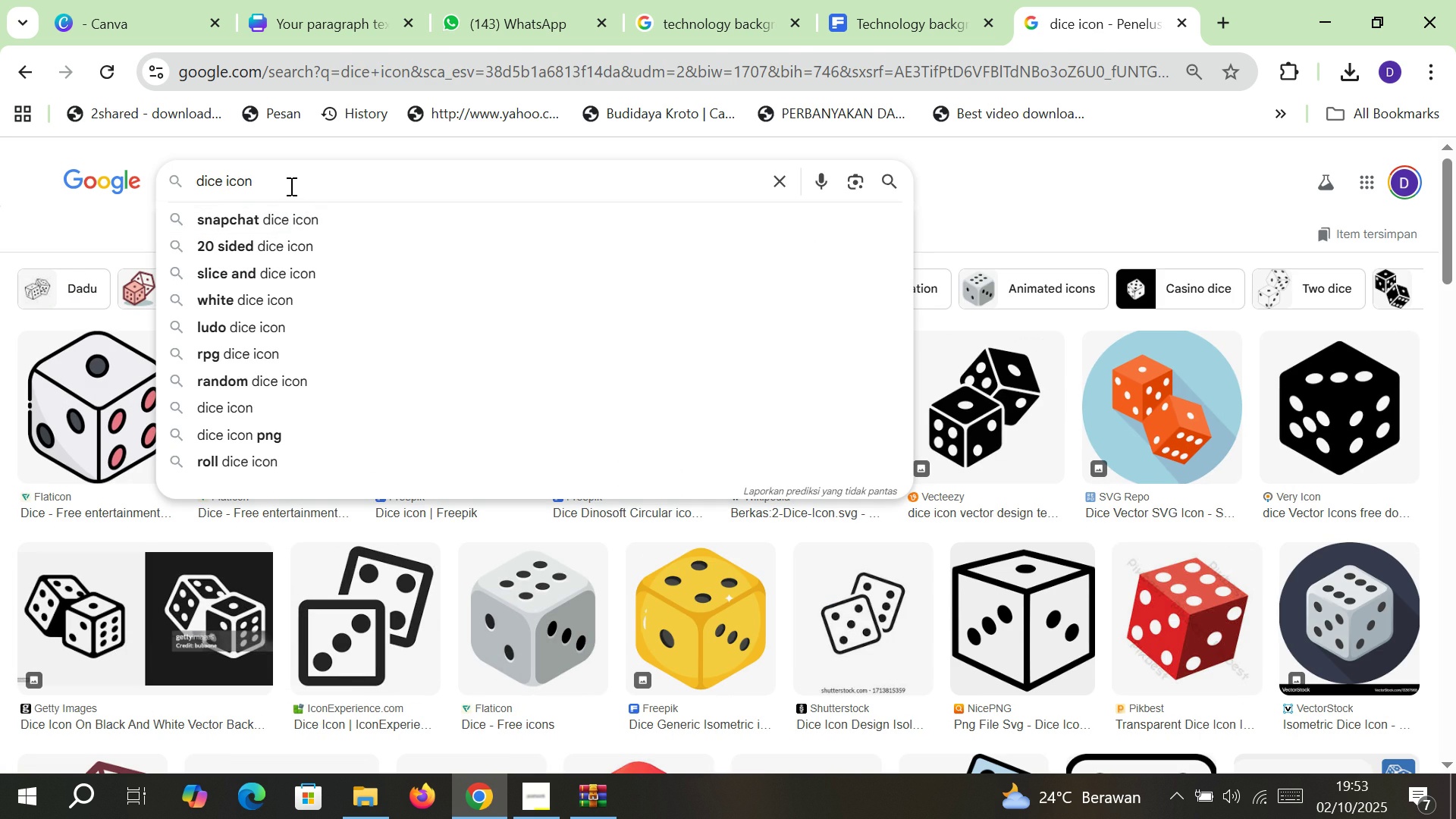 
type( png)
 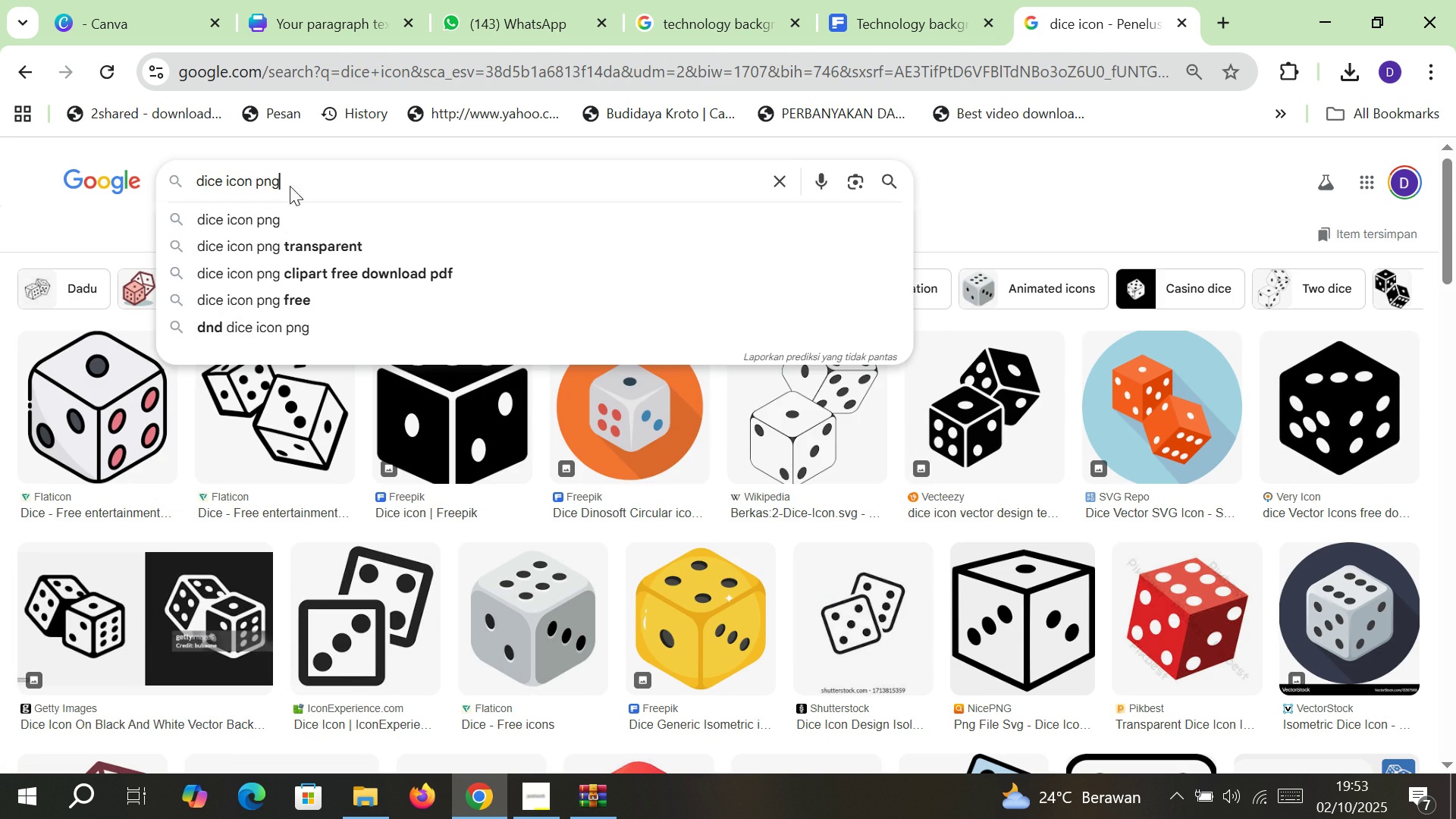 
key(Enter)
 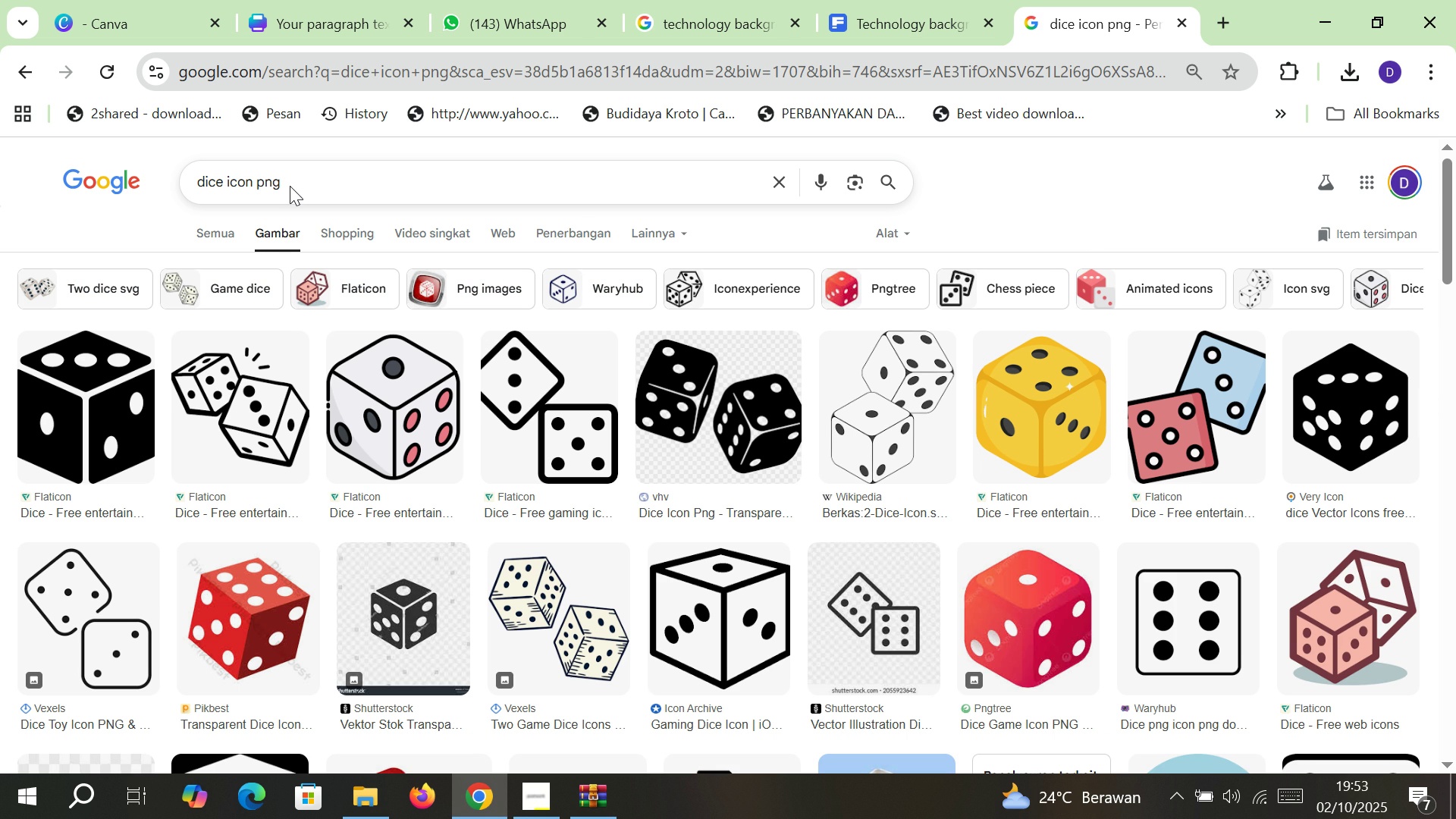 
wait(10.99)
 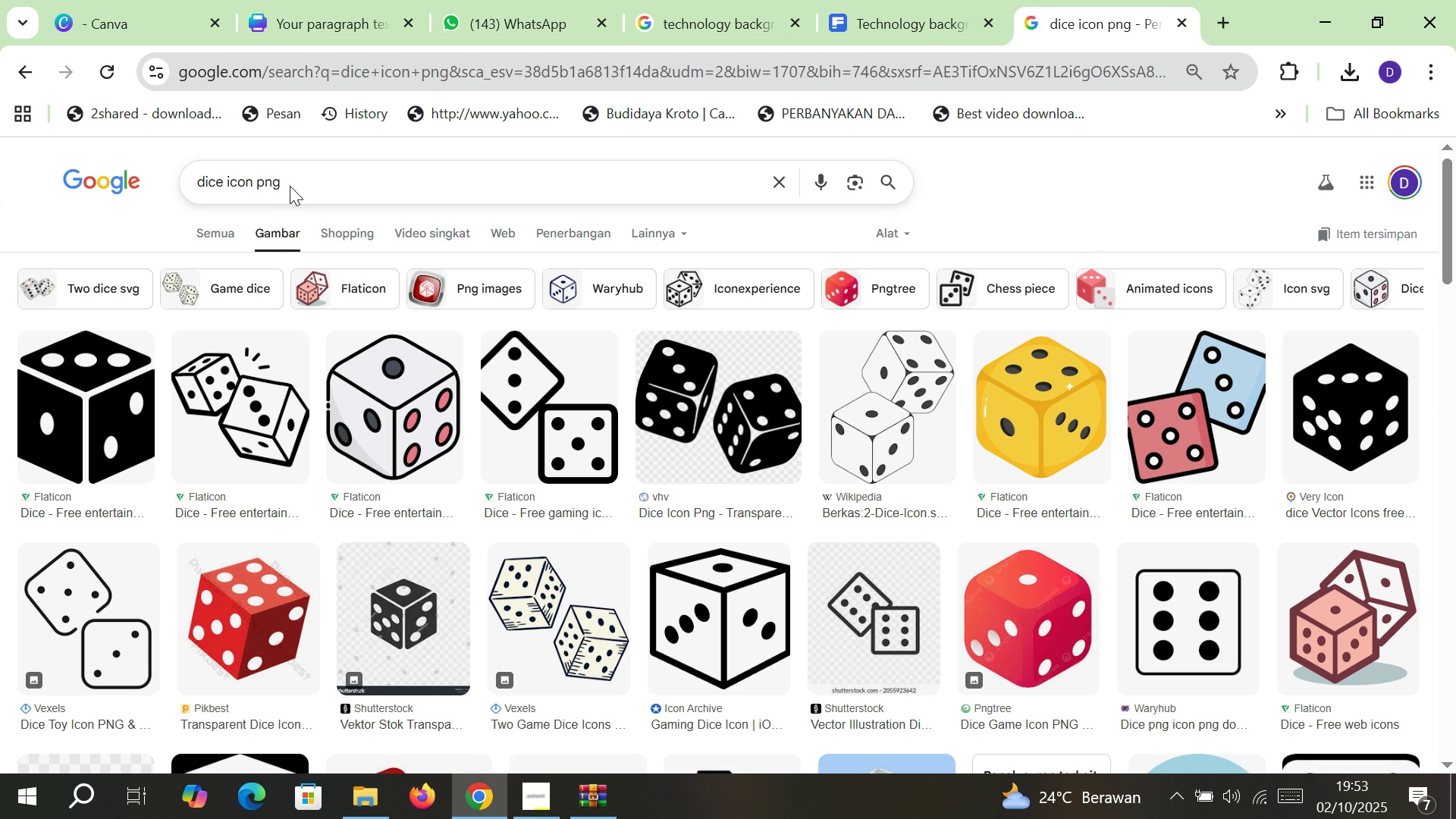 
left_click([118, 425])
 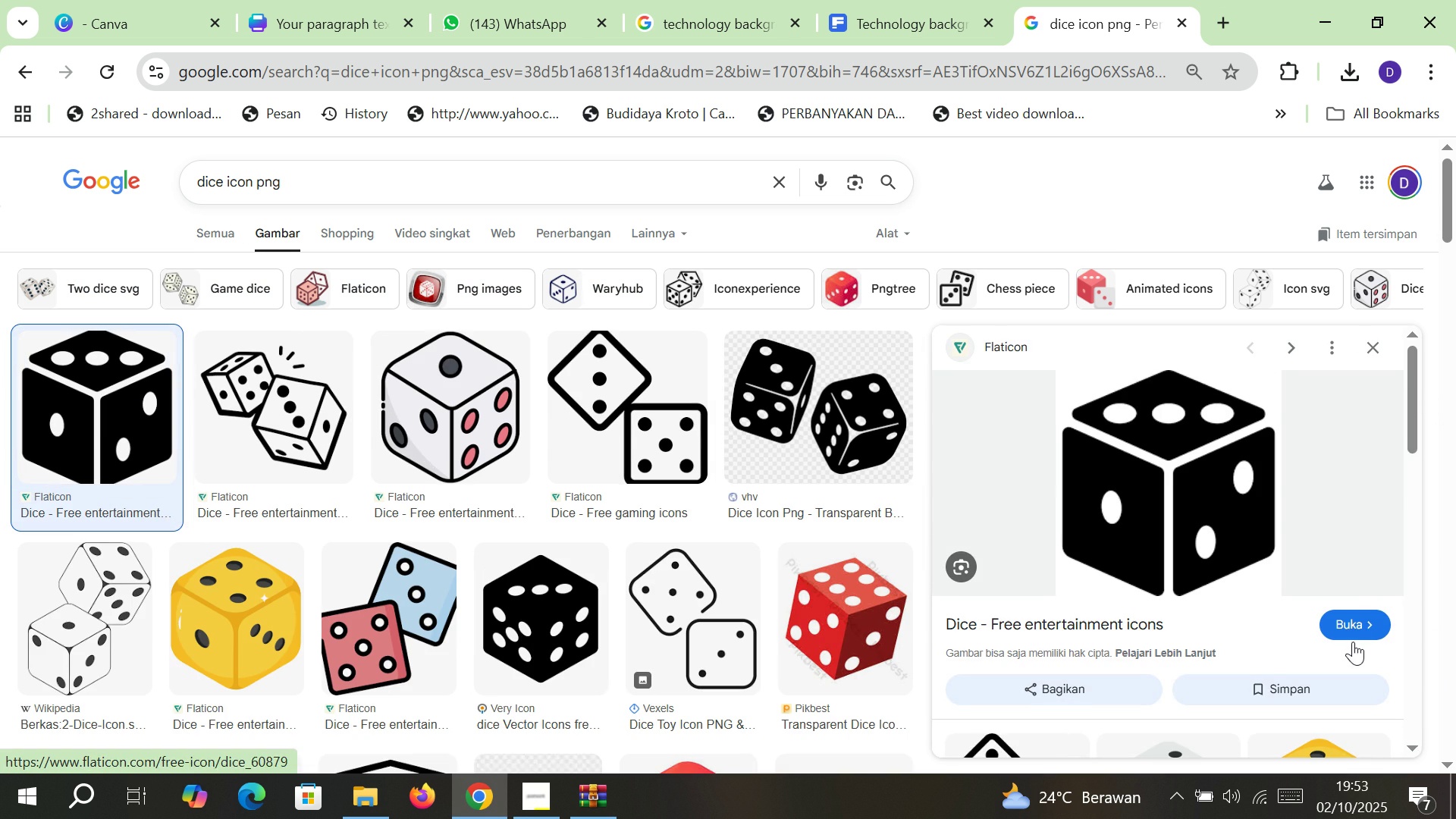 
left_click([1357, 619])
 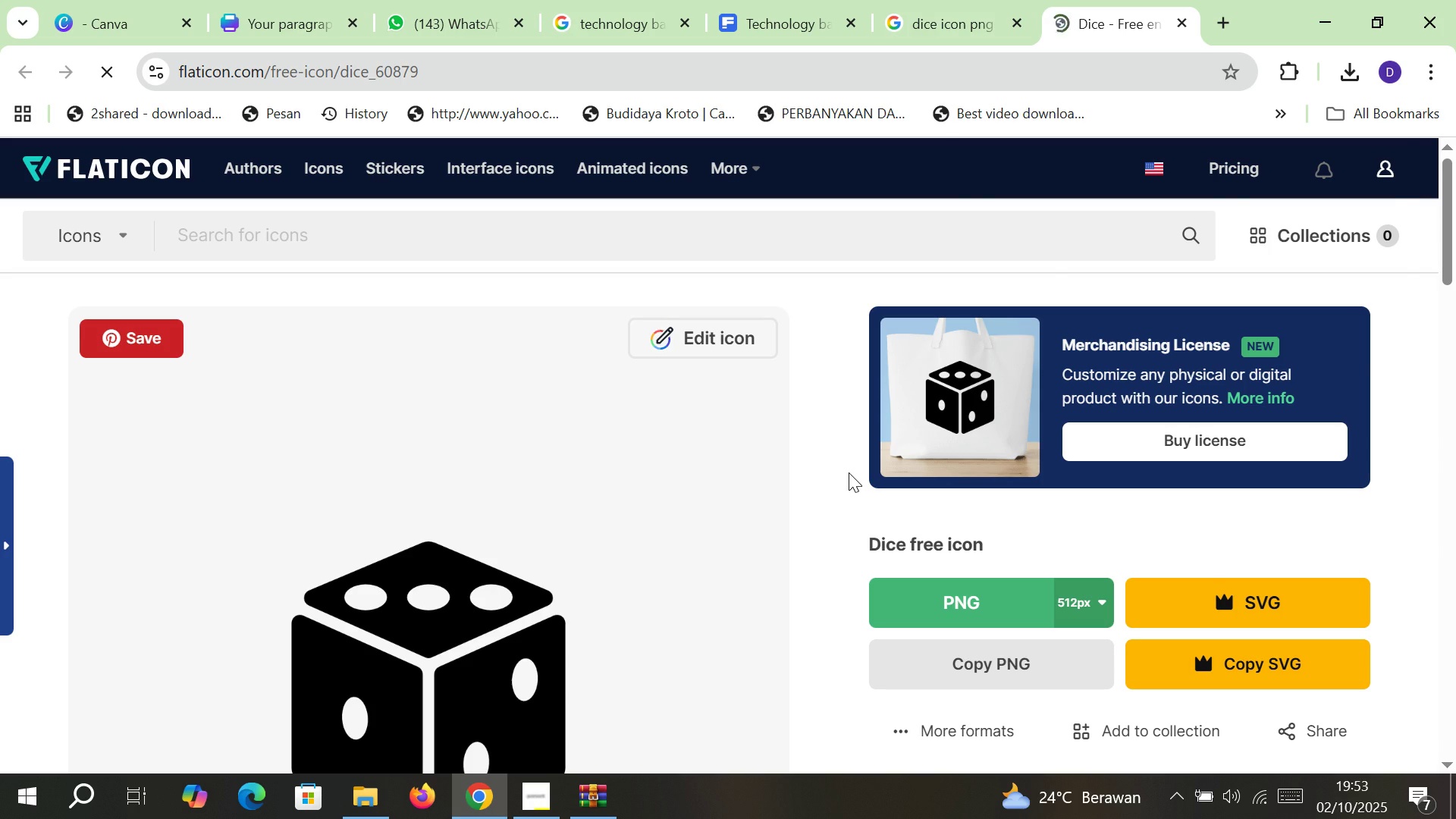 
wait(13.45)
 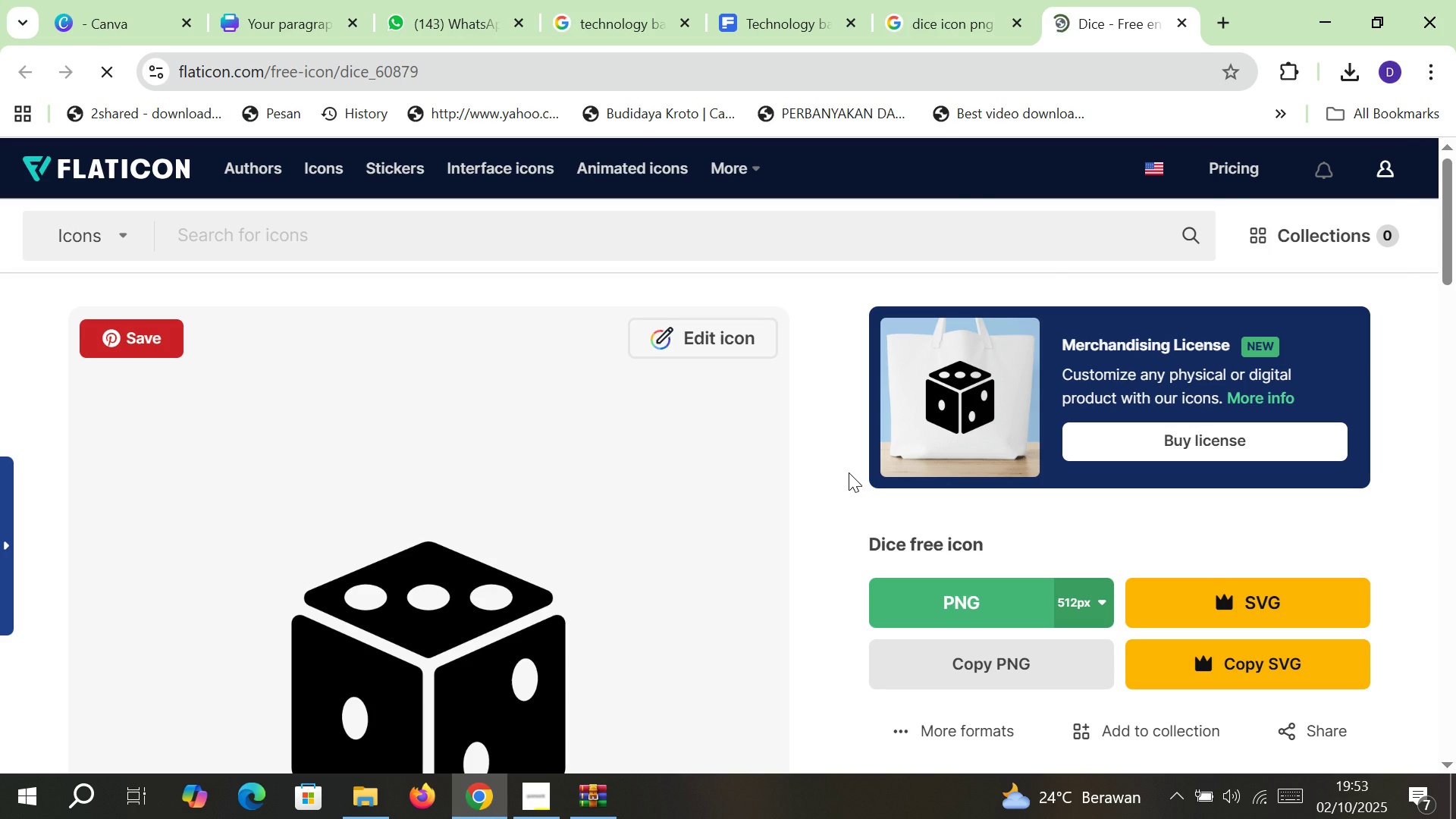 
left_click([987, 588])
 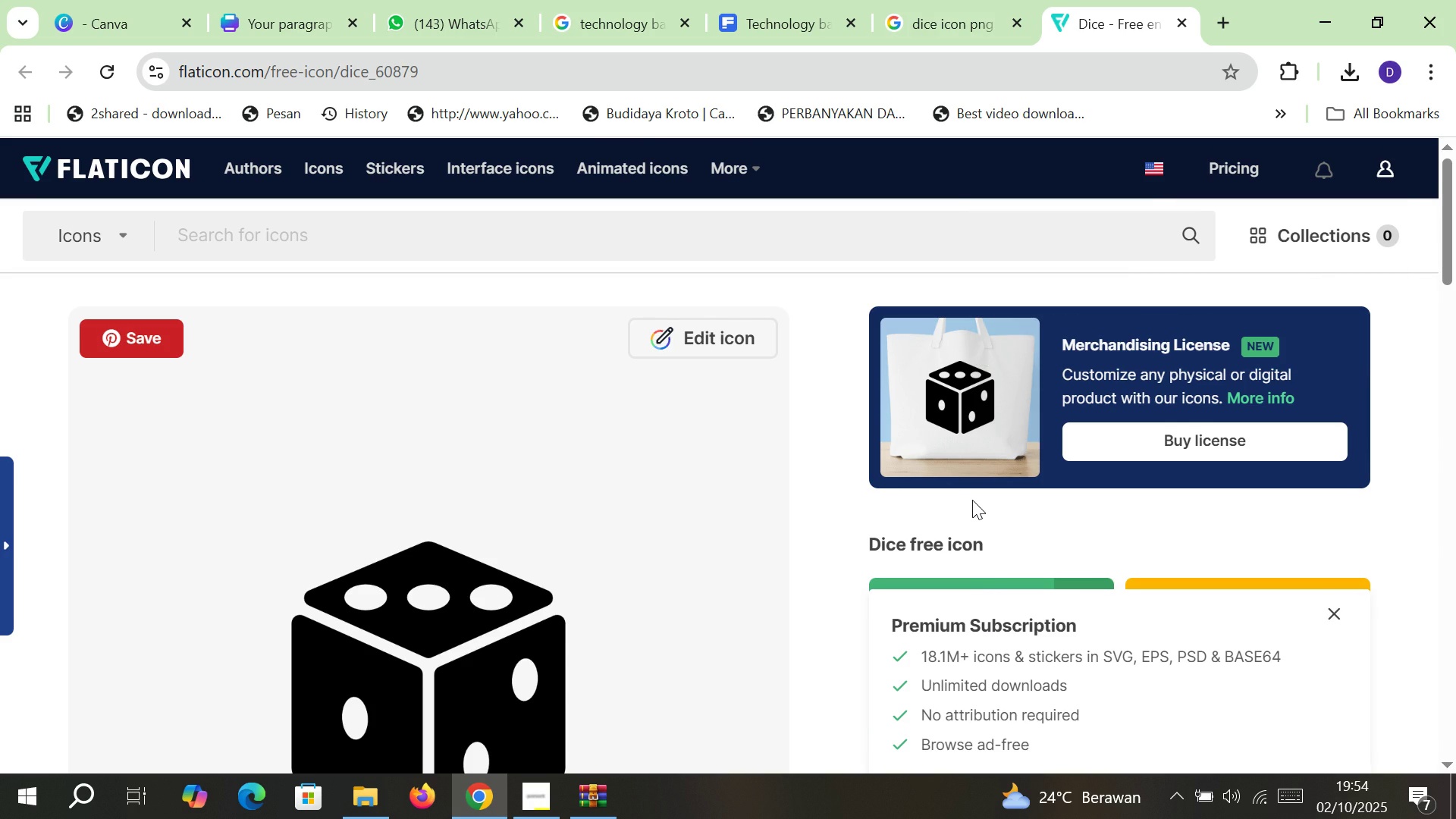 
scroll: coordinate [972, 500], scroll_direction: down, amount: 2.0
 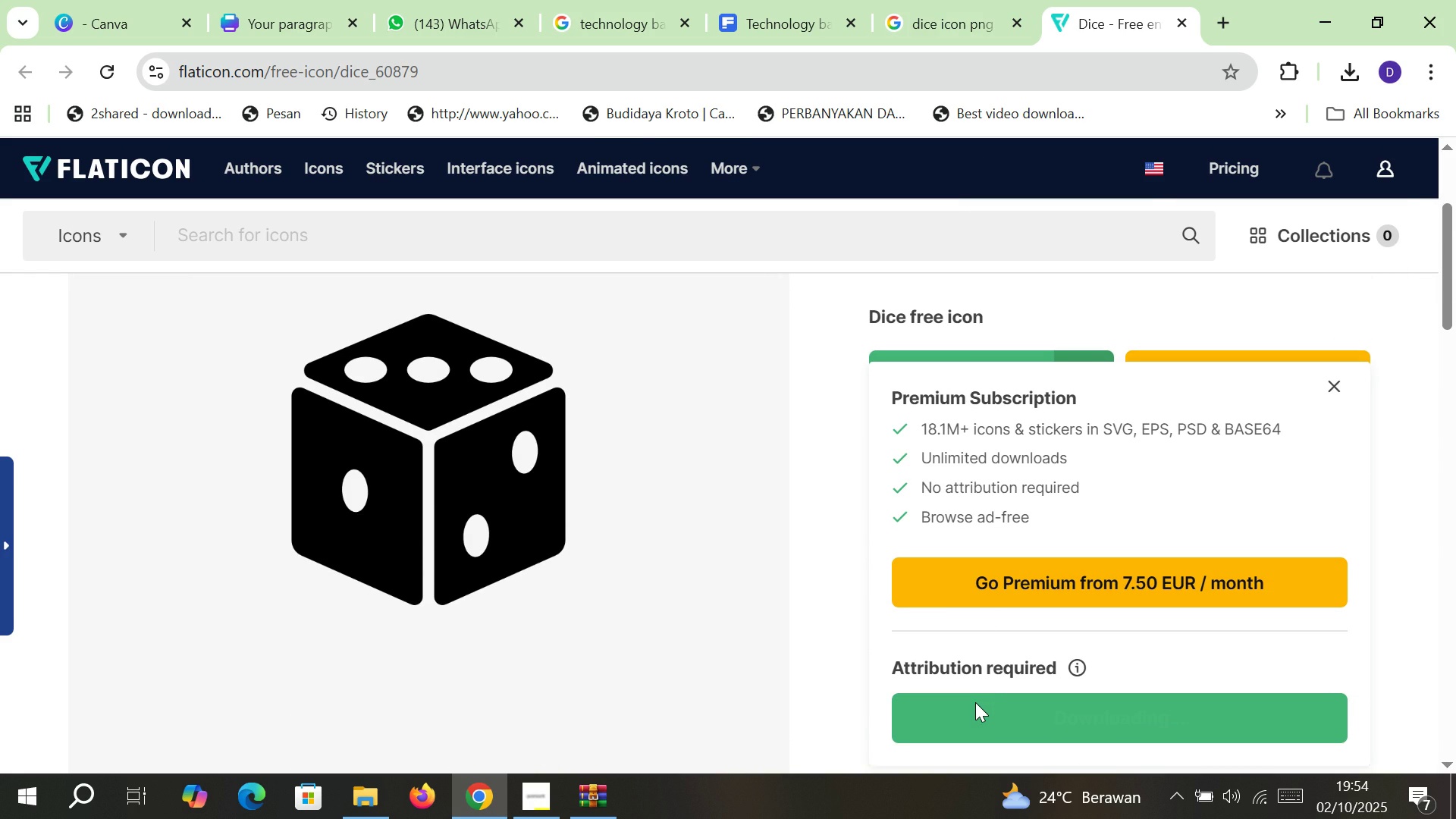 
left_click([975, 702])
 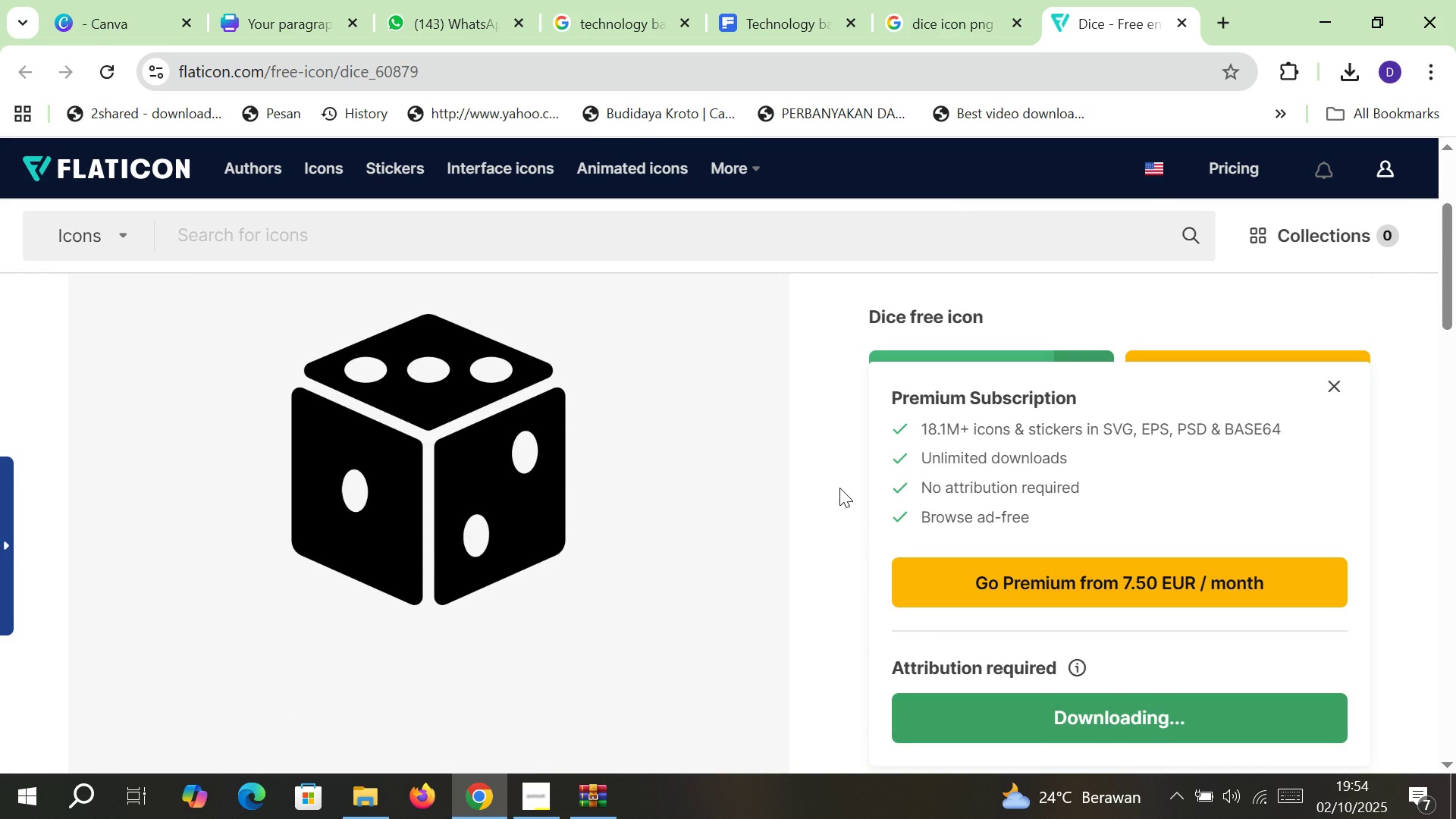 
left_click([839, 485])
 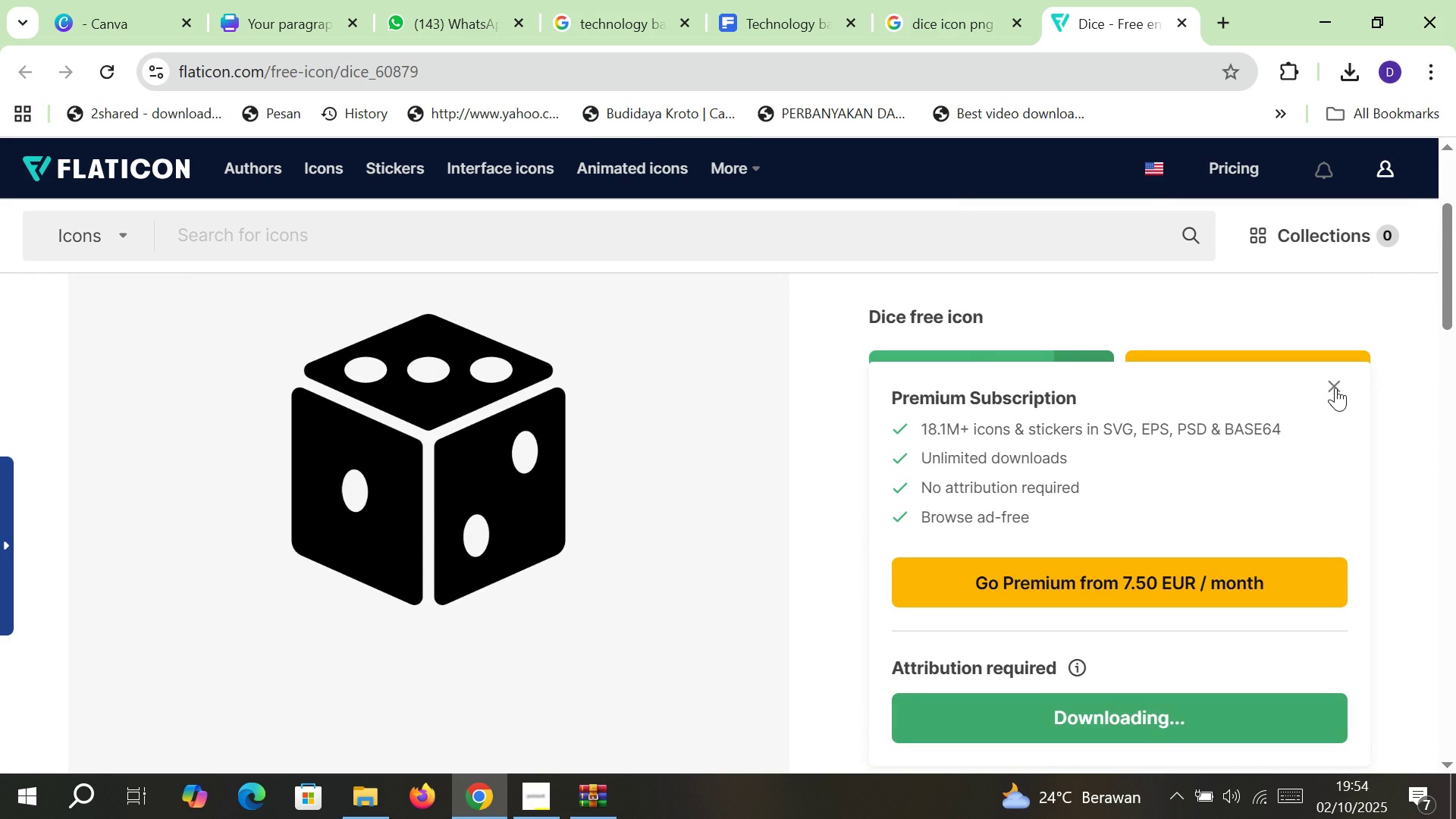 
left_click([1336, 388])
 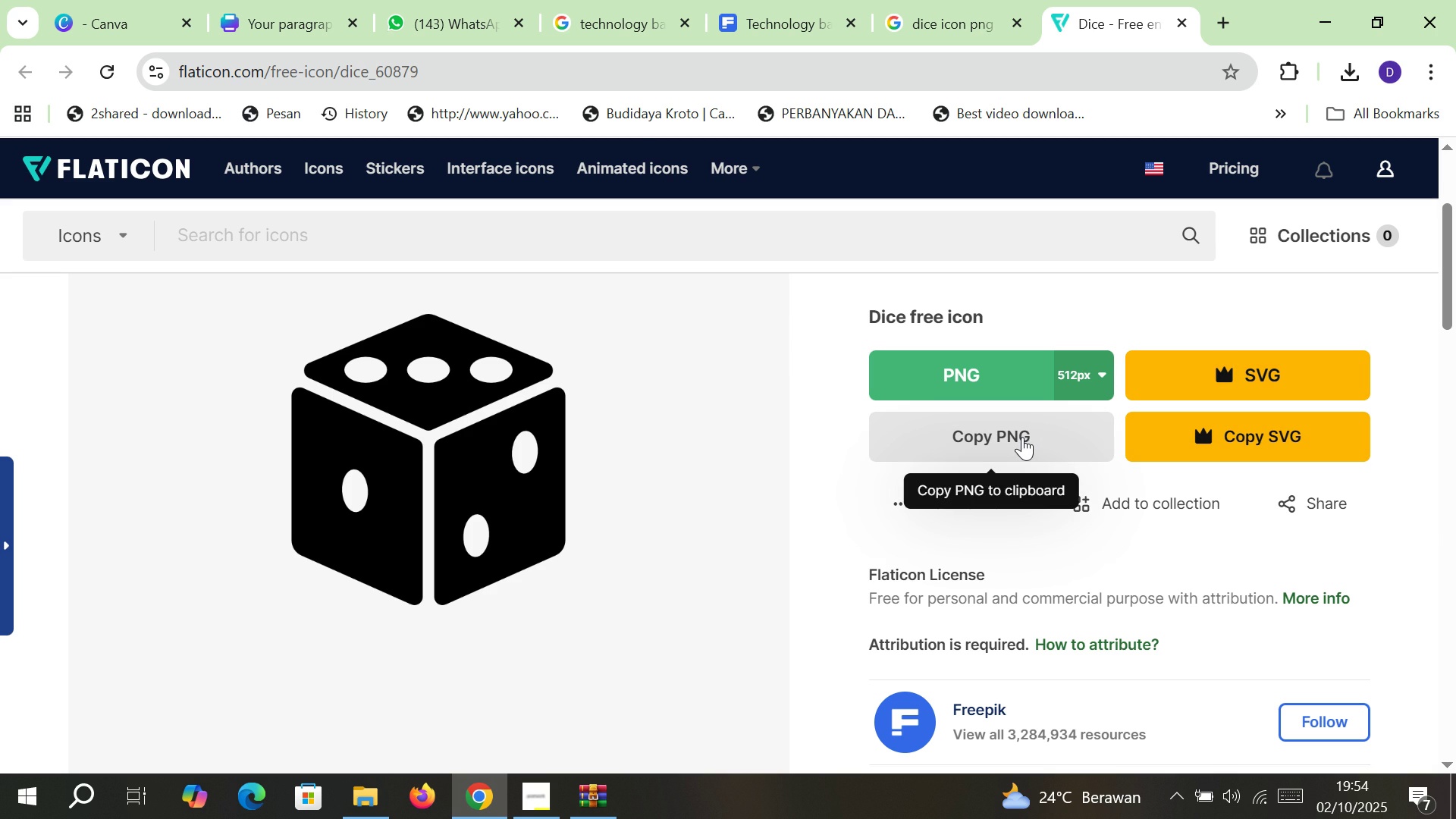 
left_click([1022, 437])
 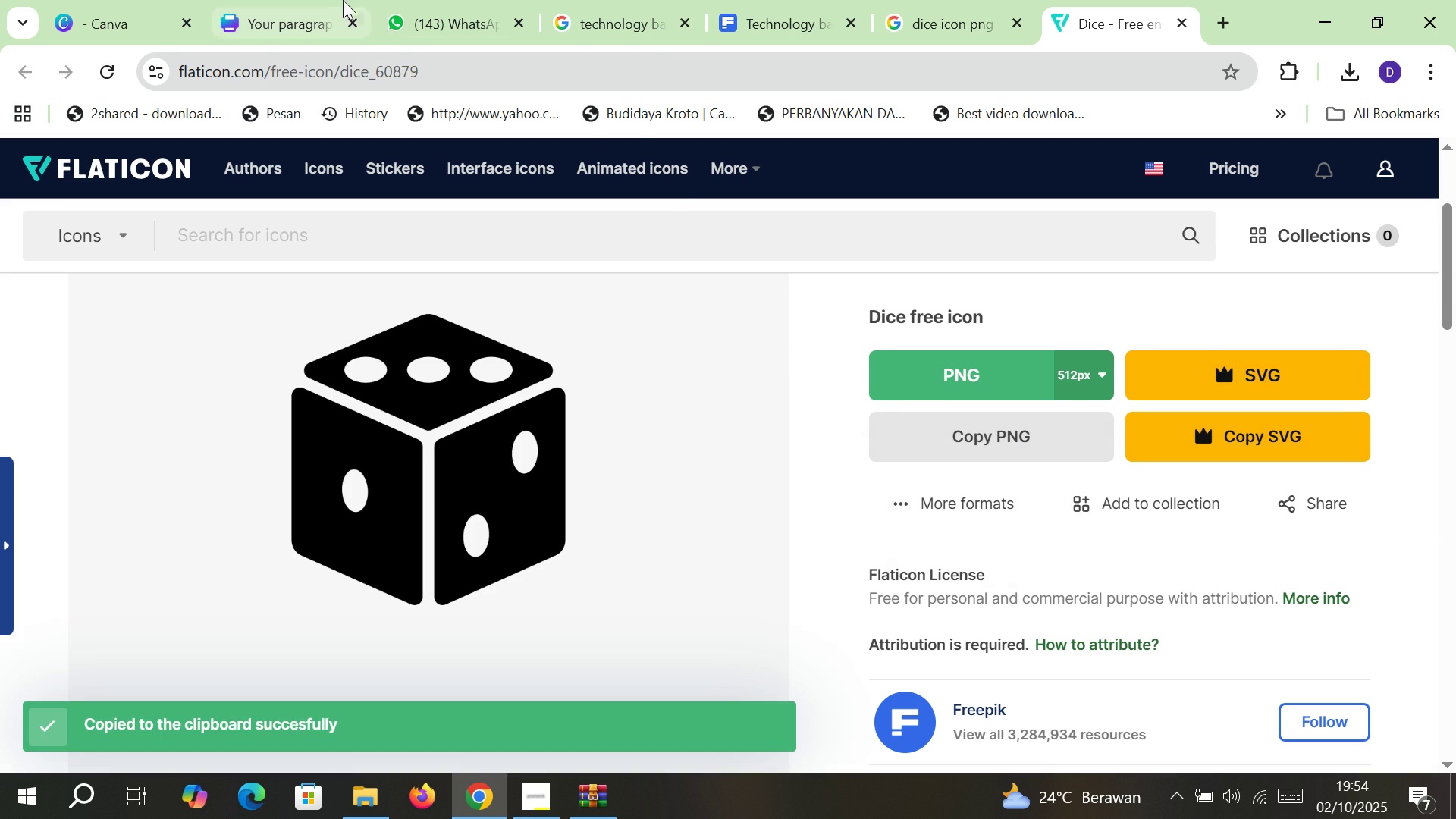 
left_click([318, 0])
 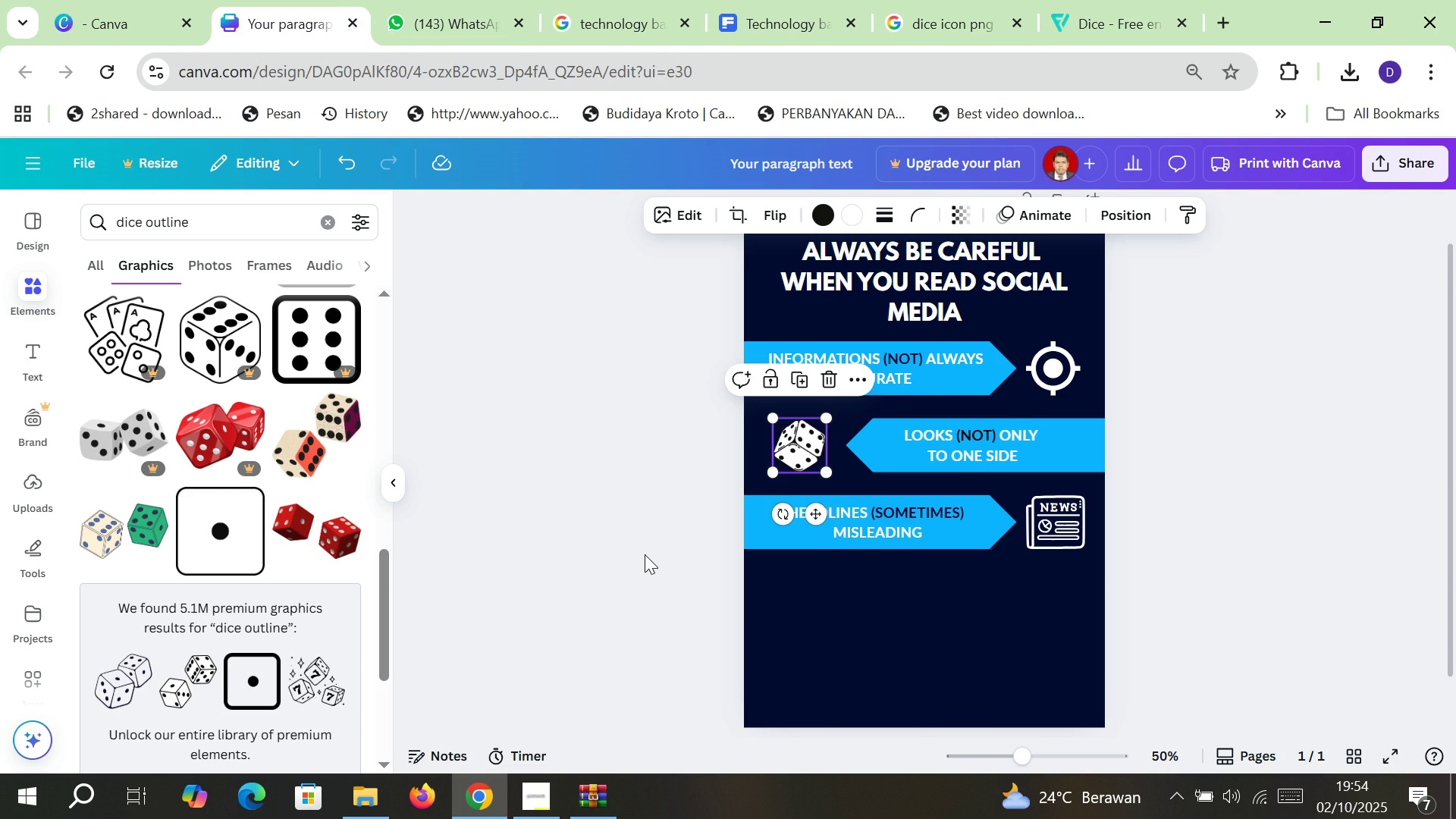 
left_click([645, 554])